 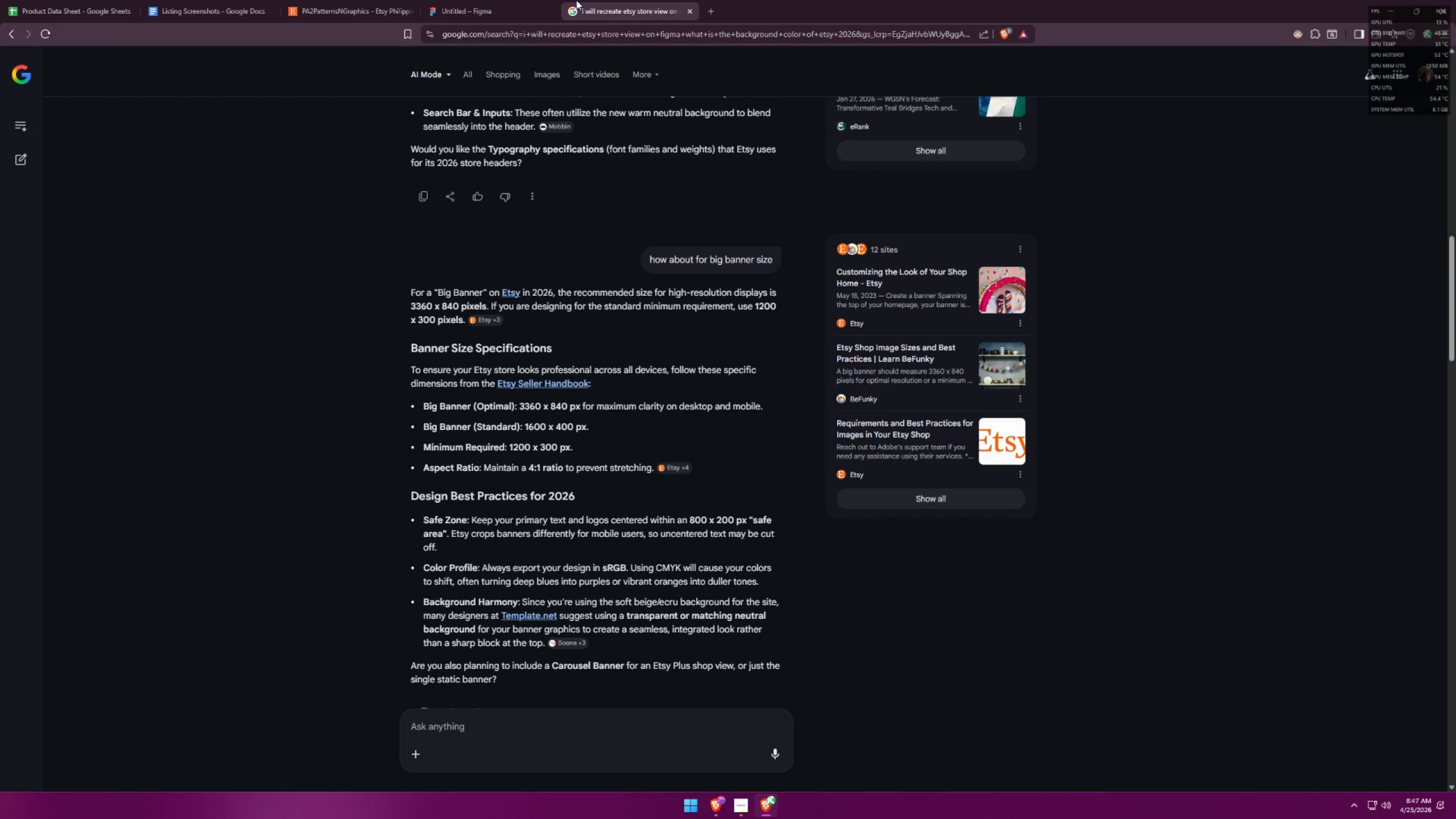 
left_click([491, 0])
 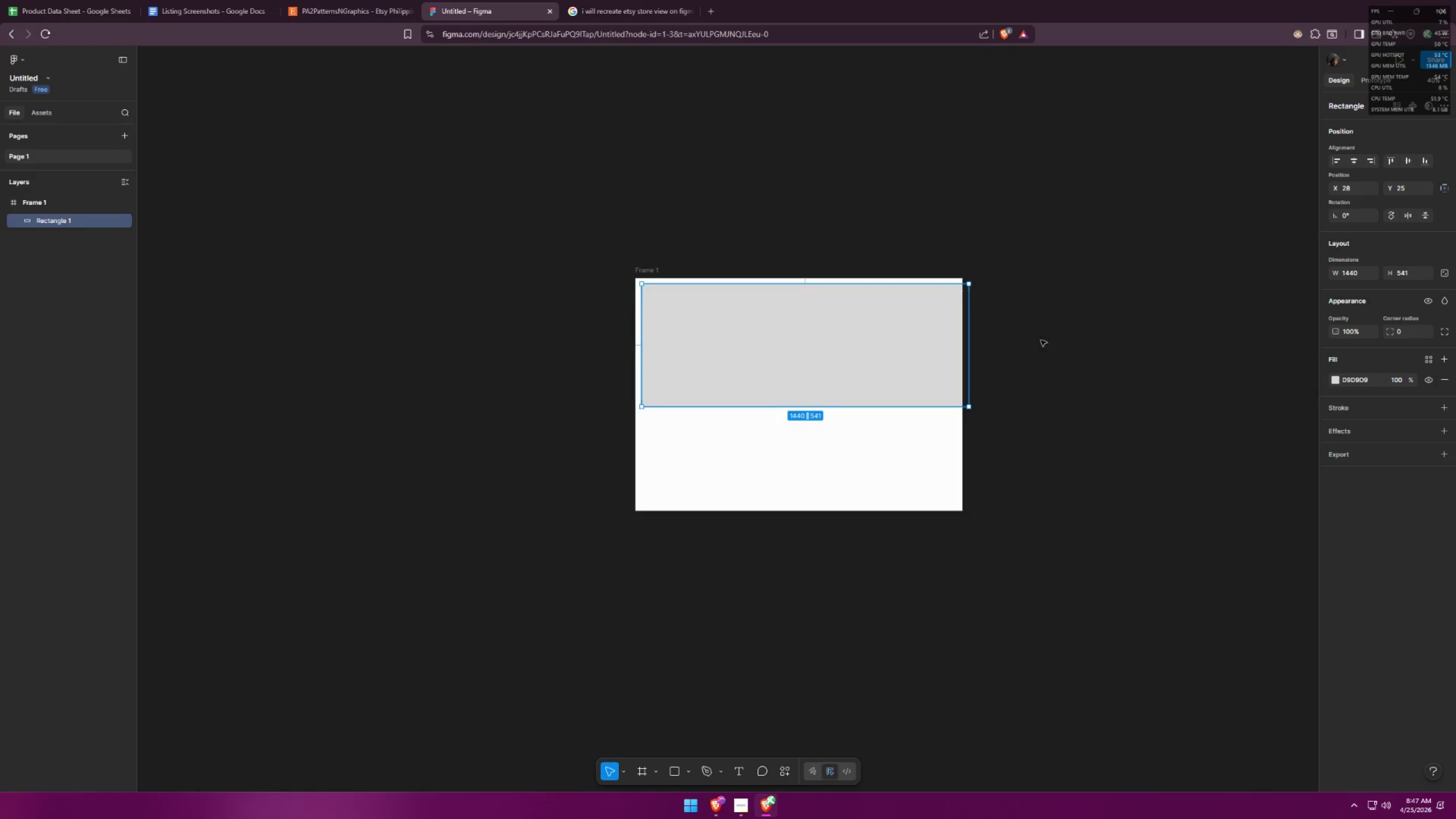 
key(Control+Z)
 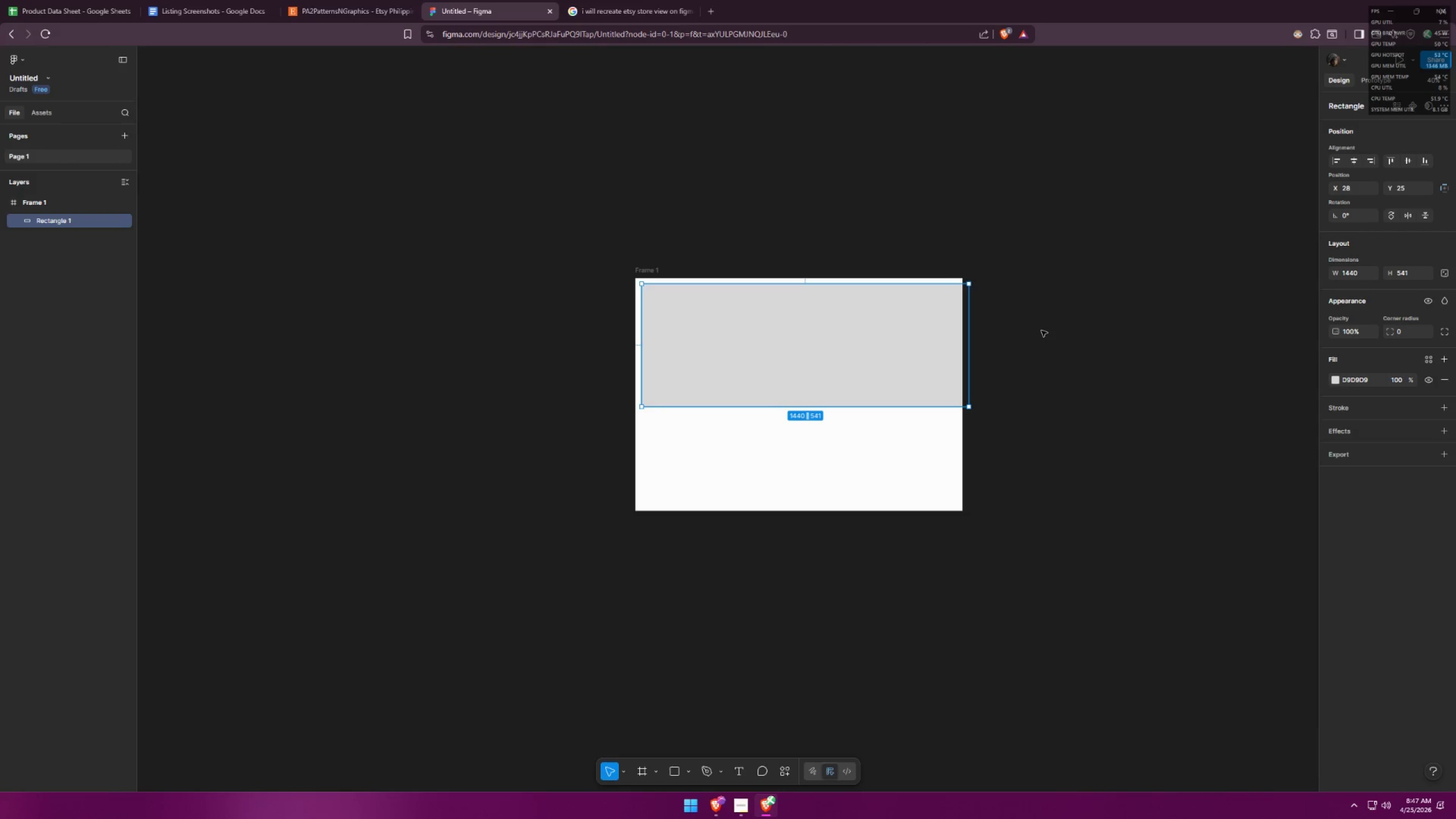 
key(Control+Z)
 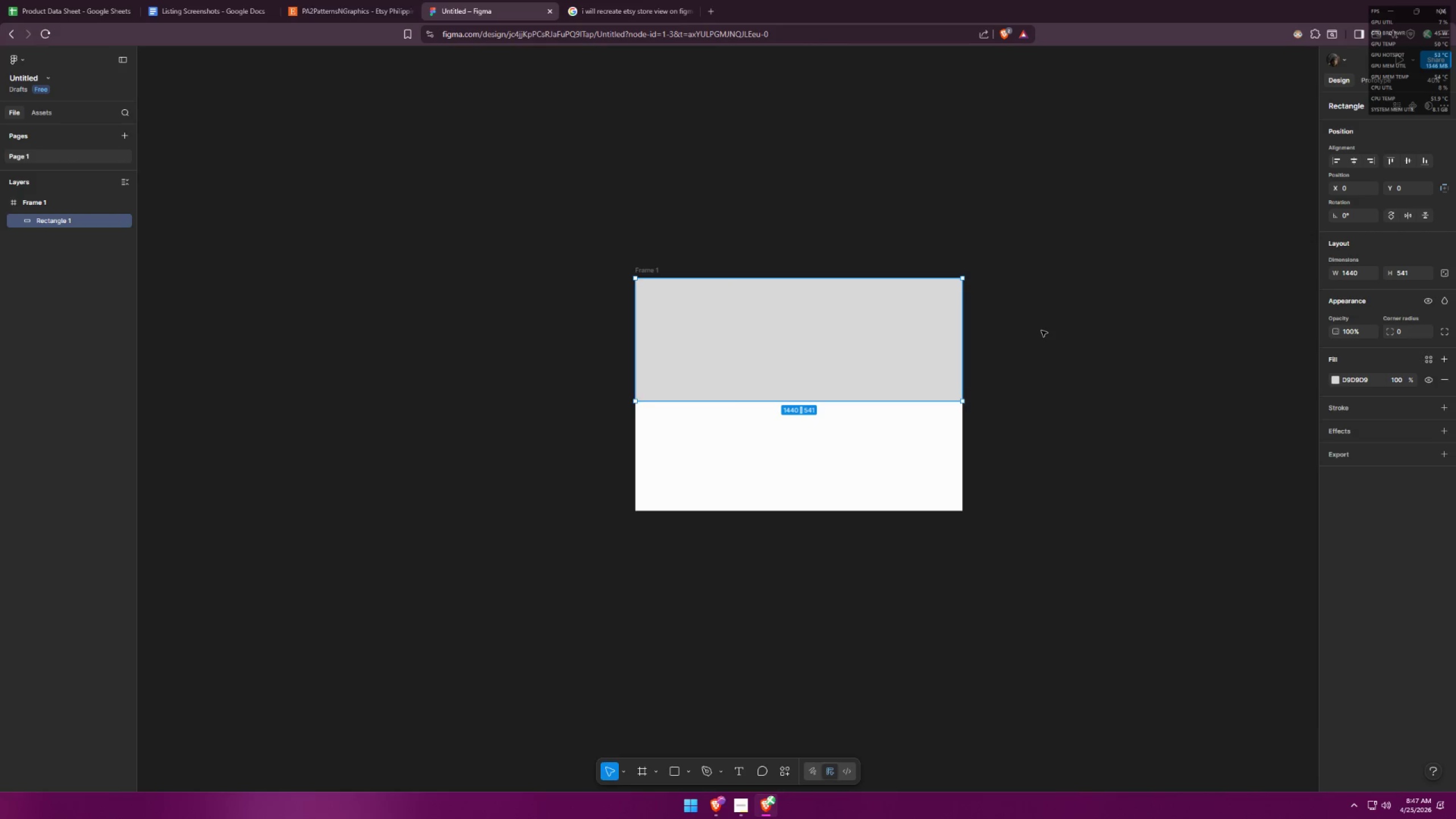 
key(Control+Z)
 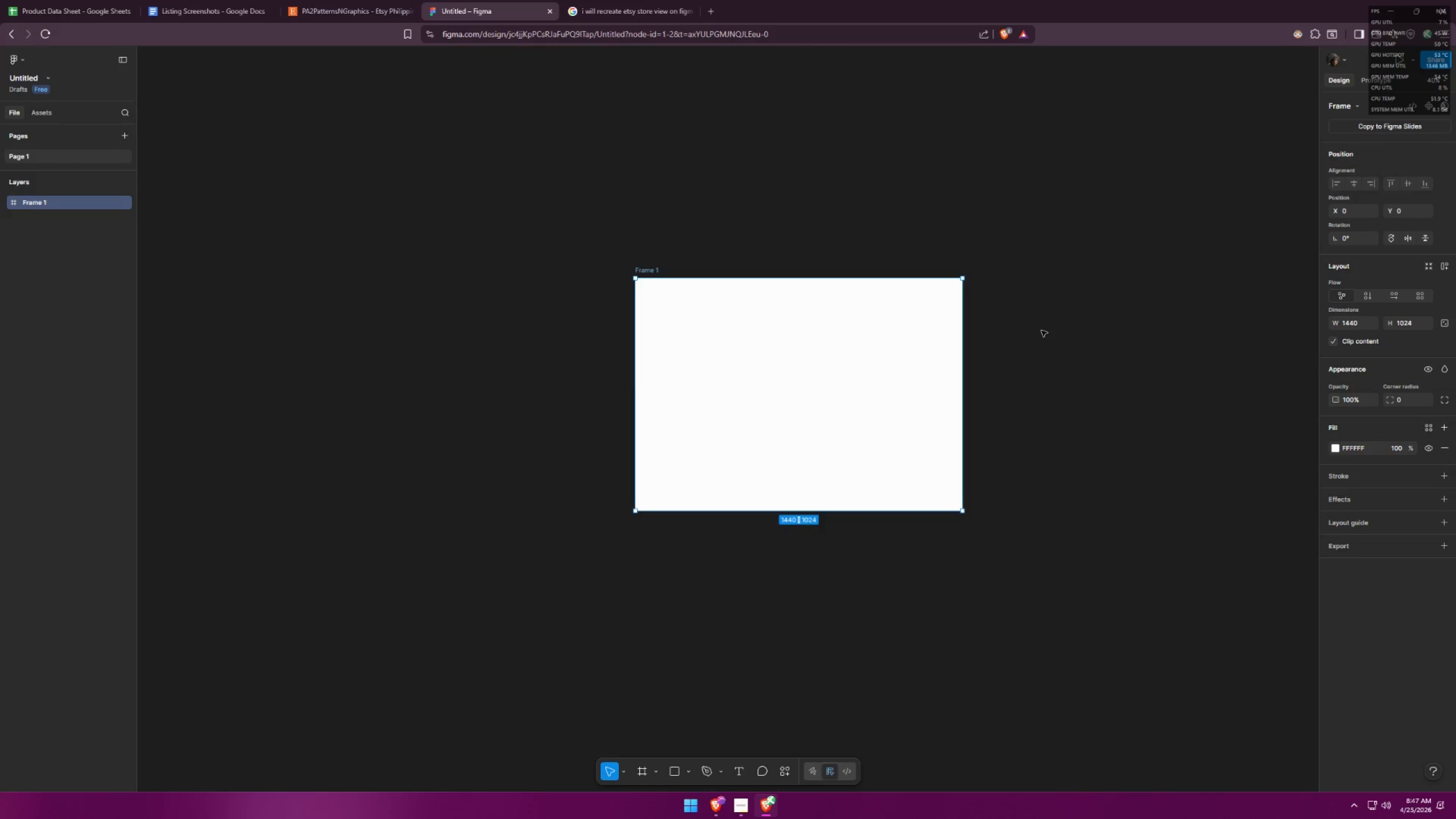 
key(Control+Z)
 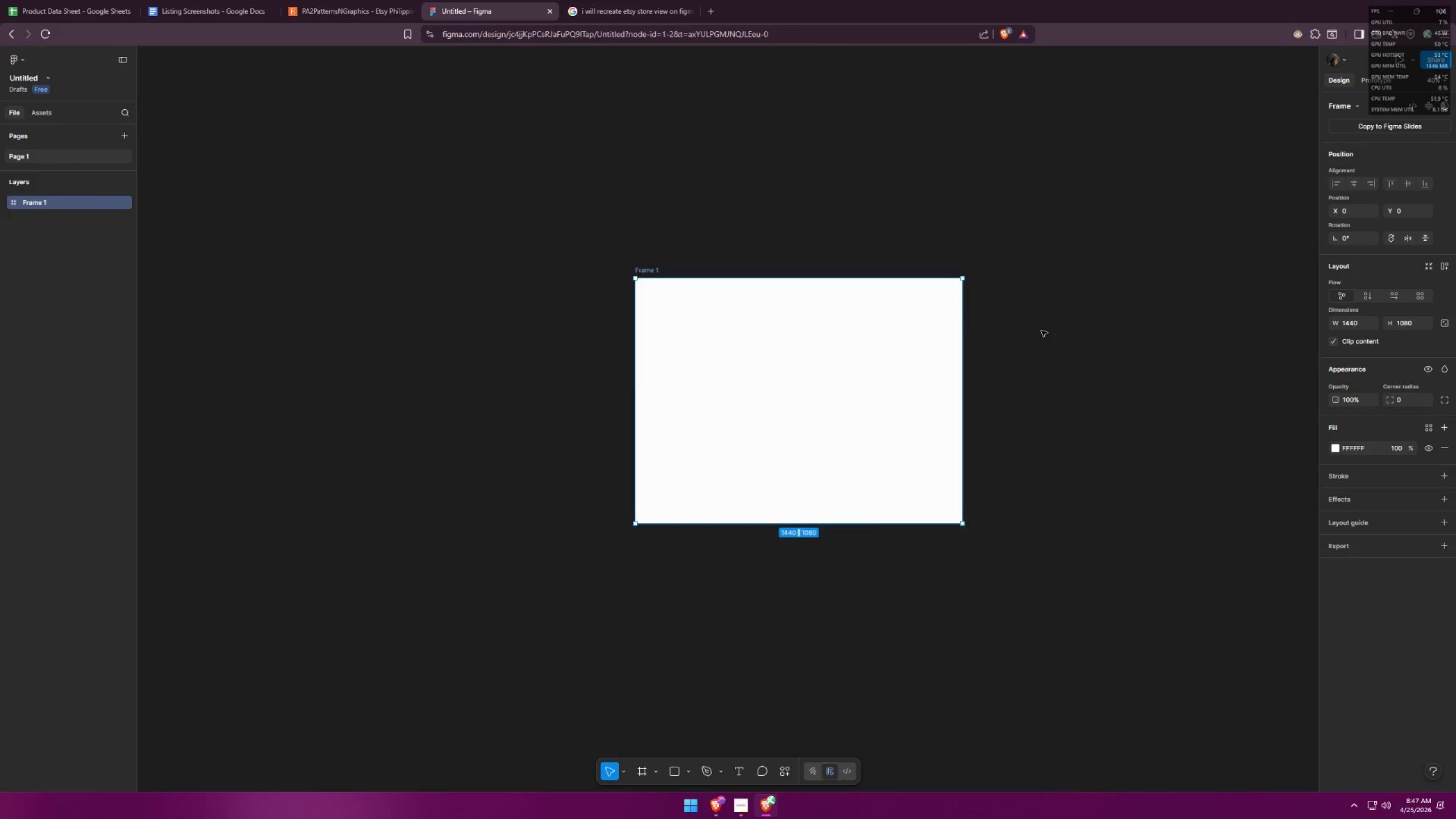 
key(Control+Z)
 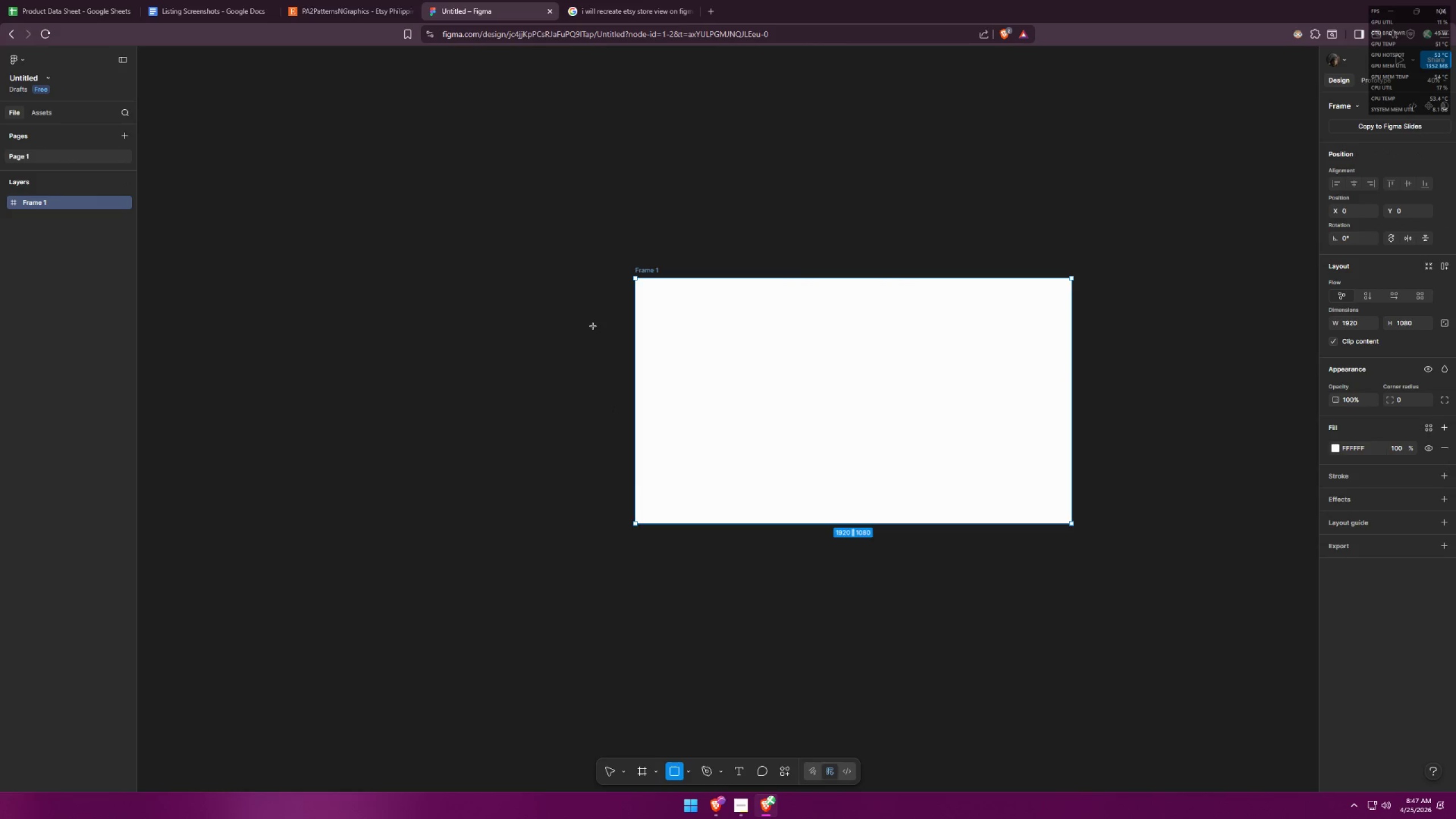 
left_click_drag(start_coordinate=[636, 279], to_coordinate=[1072, 423])
 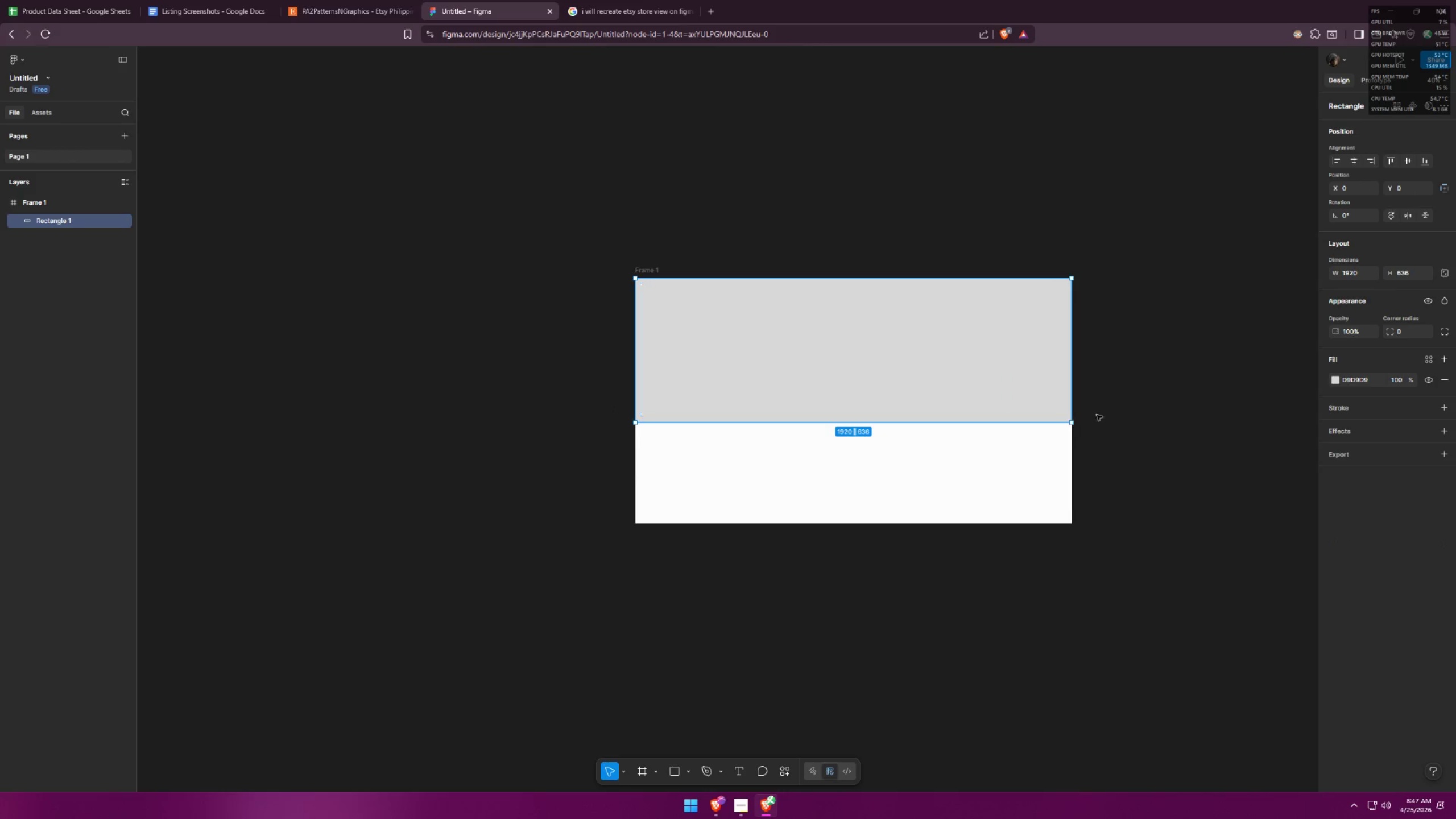 
left_click([1131, 412])
 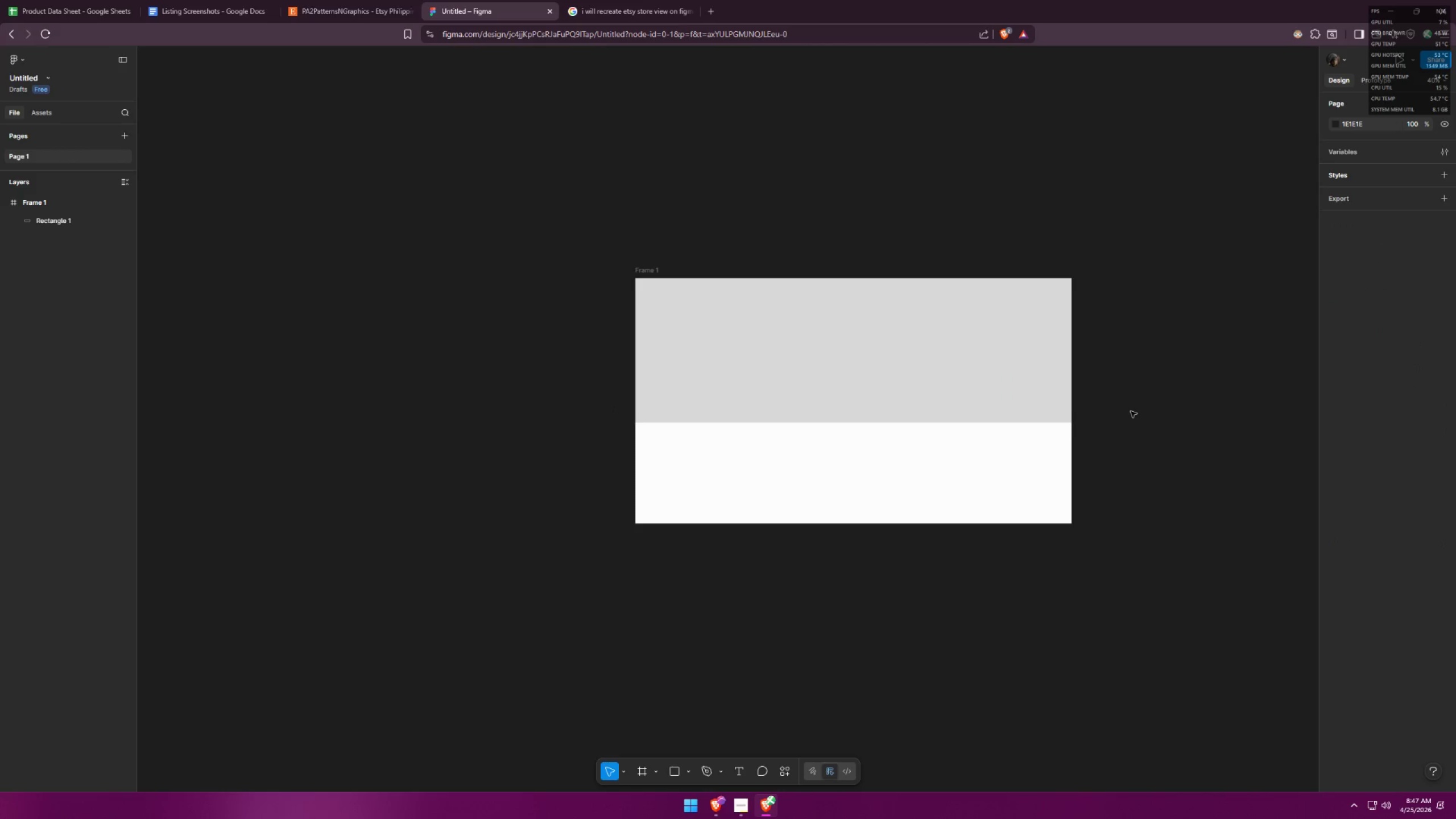 
key(Alt+AltLeft)
 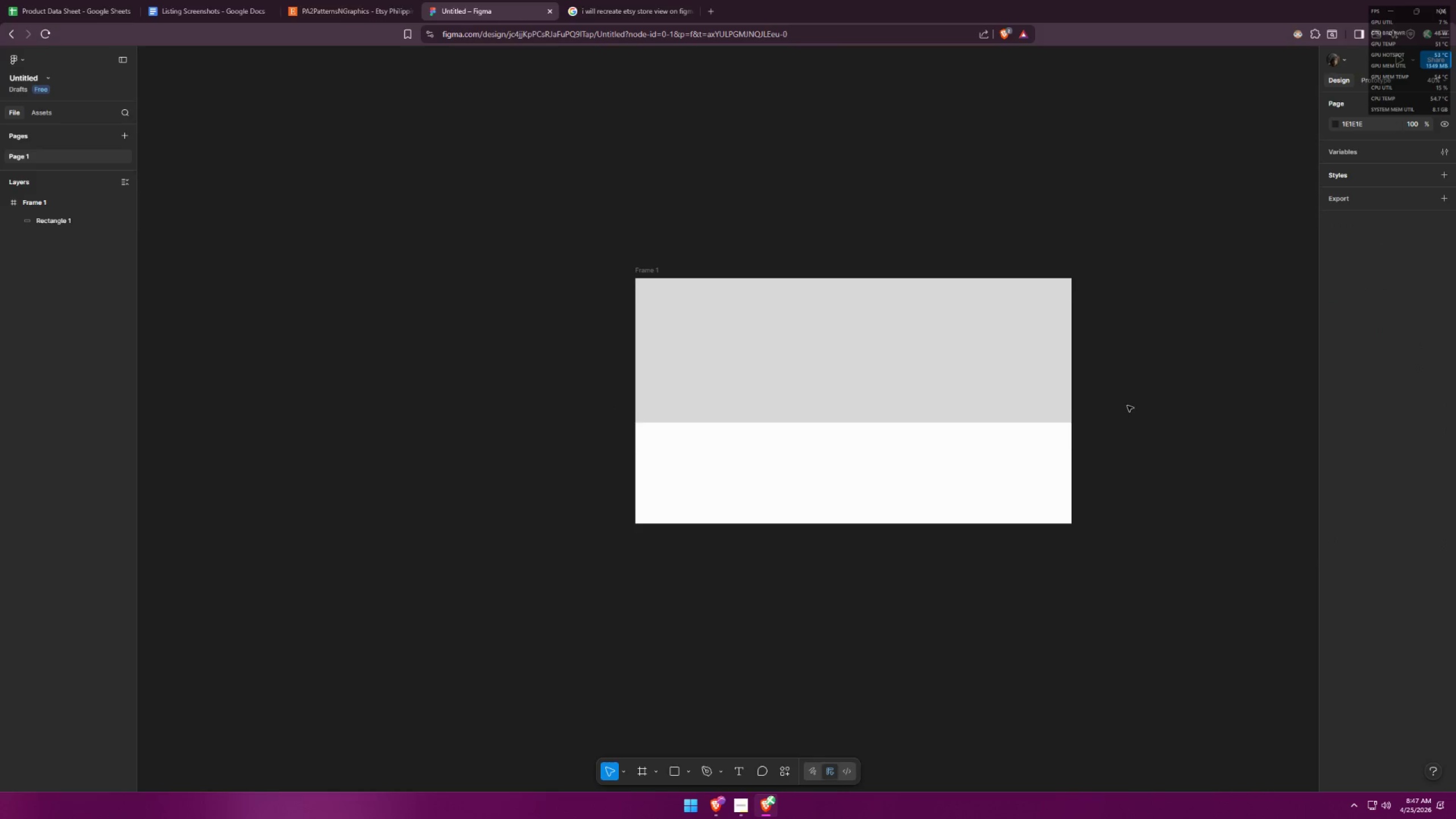 
key(Alt+Tab)